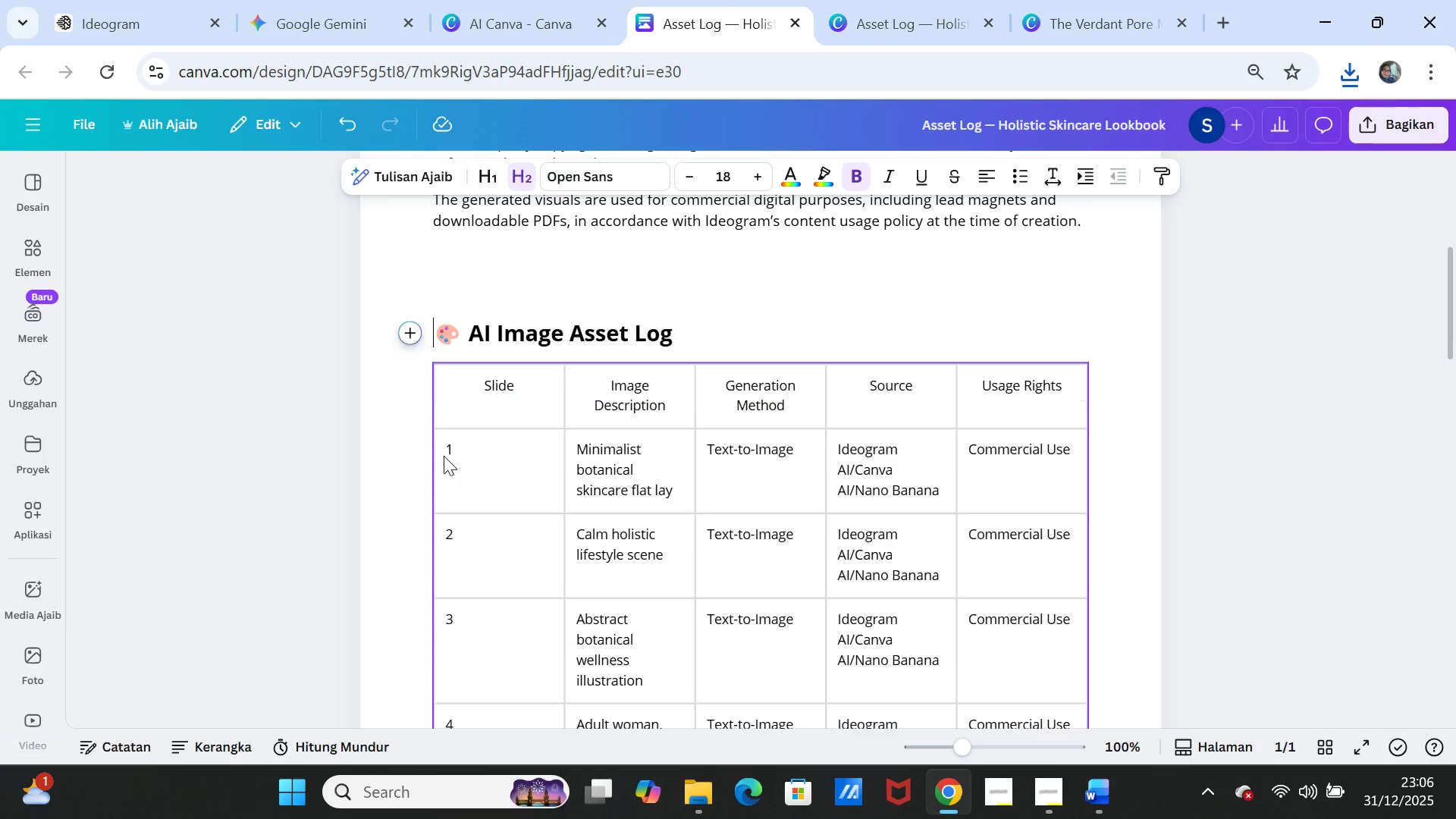 
key(Backspace)
 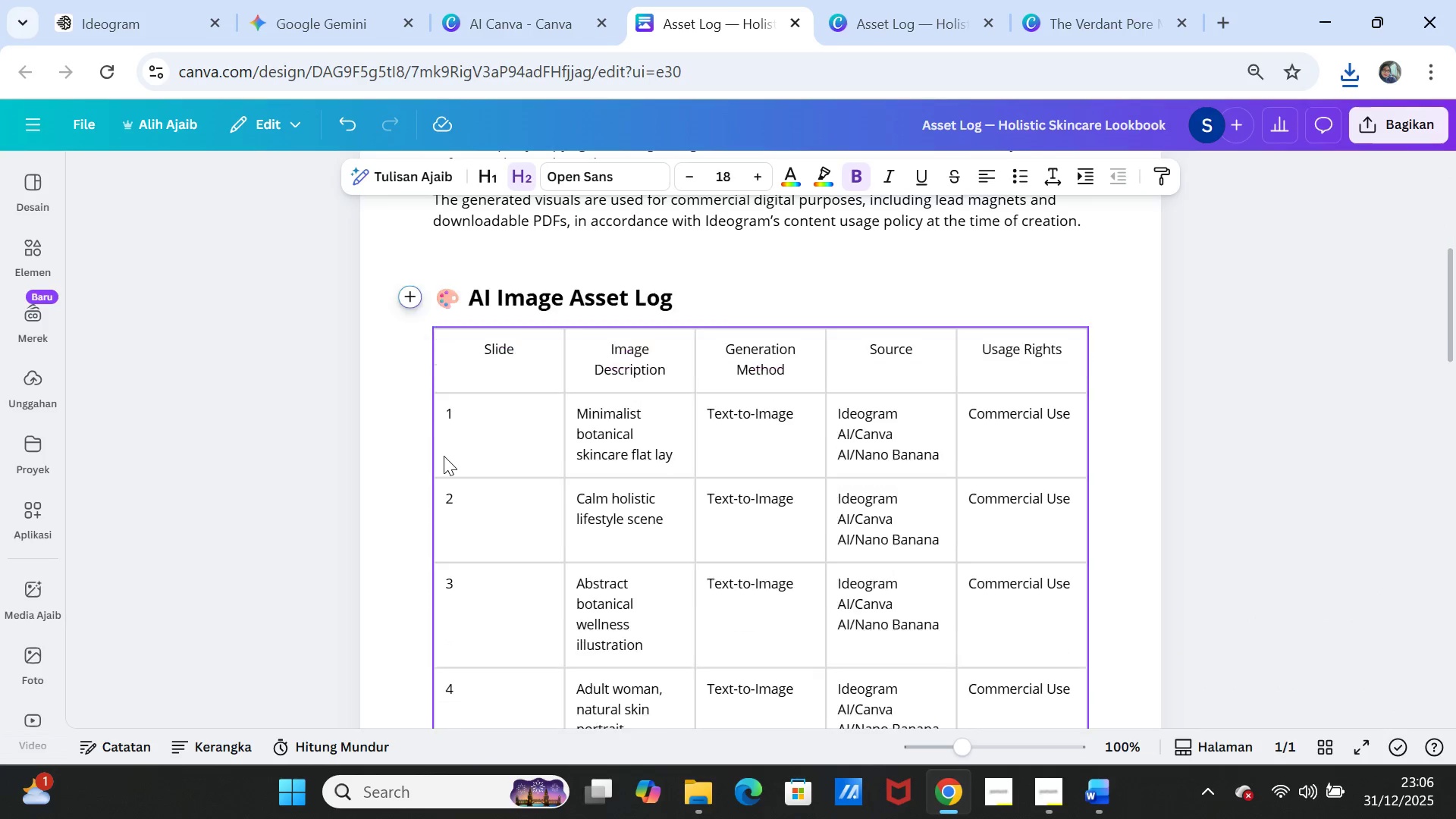 
key(Backspace)
 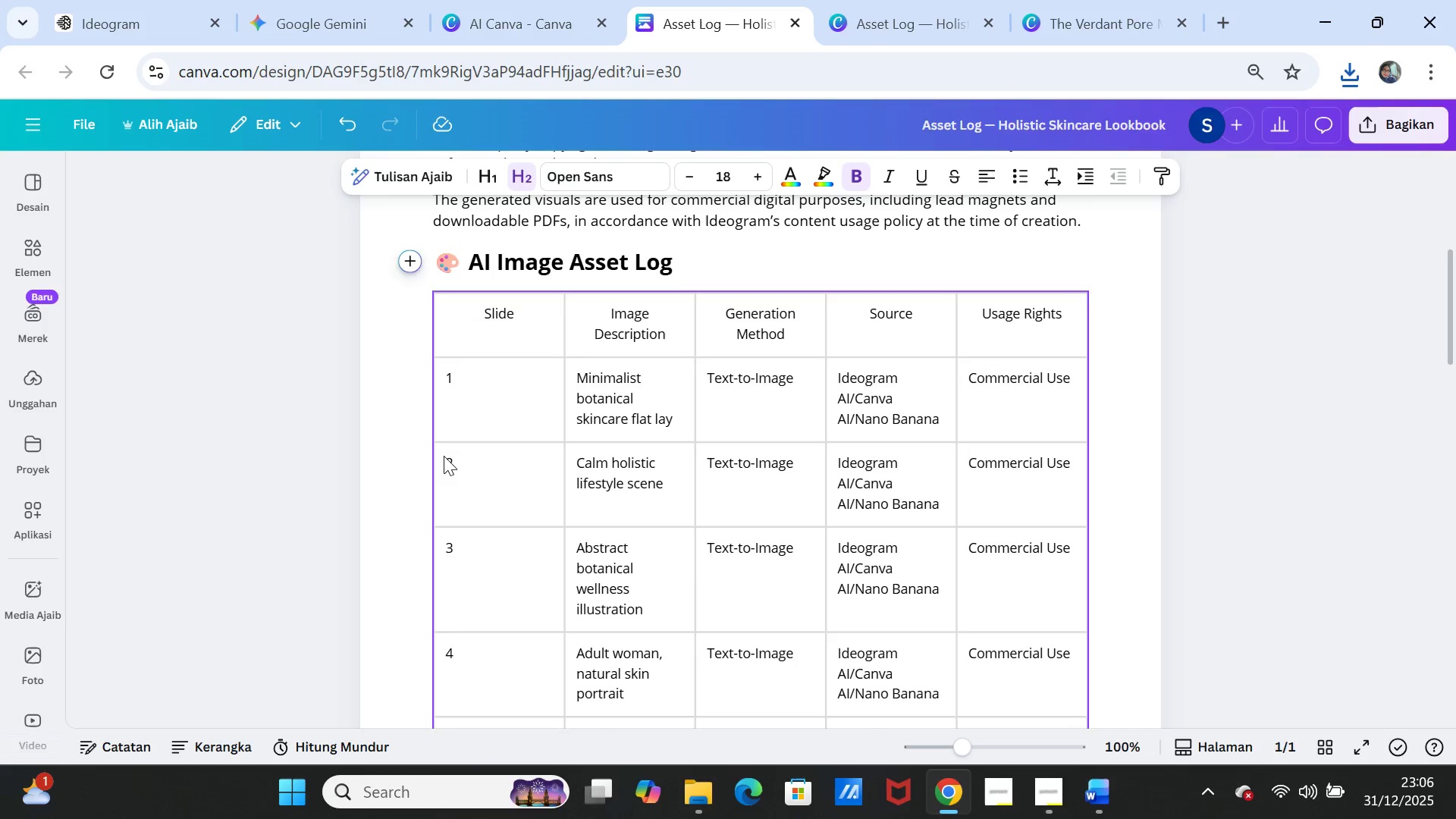 
key(Backspace)
 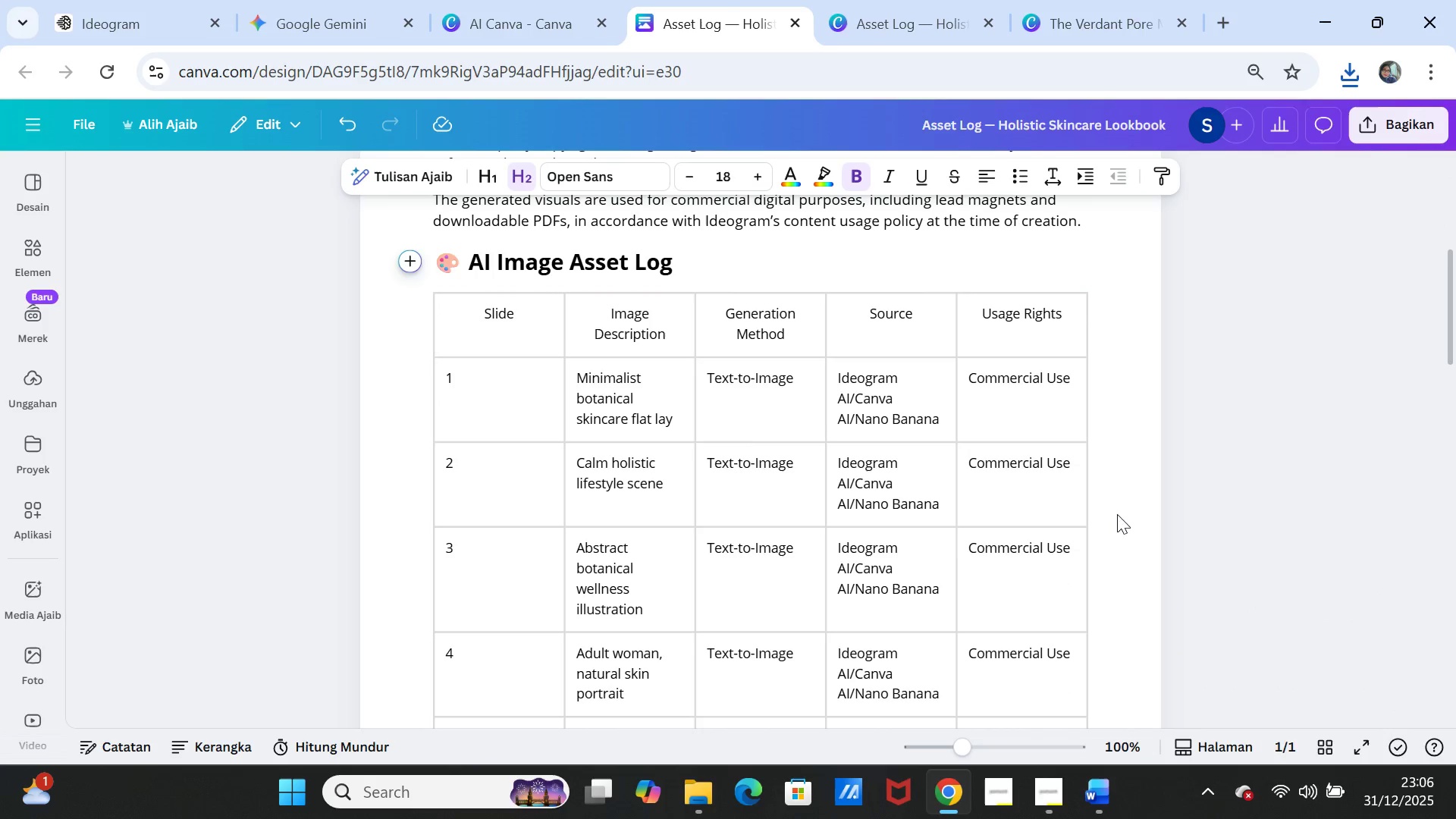 
left_click([1343, 446])
 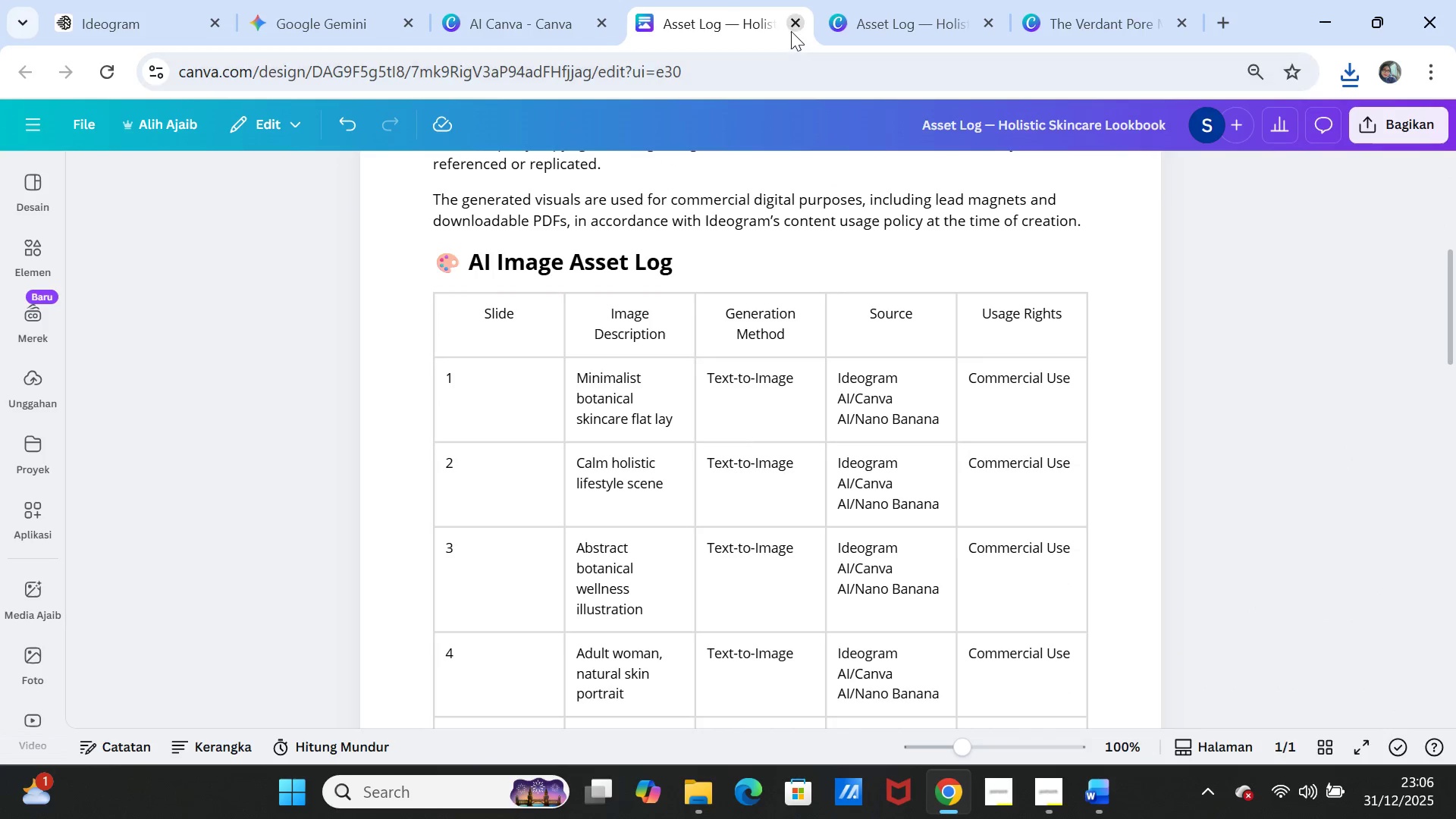 
left_click([791, 27])
 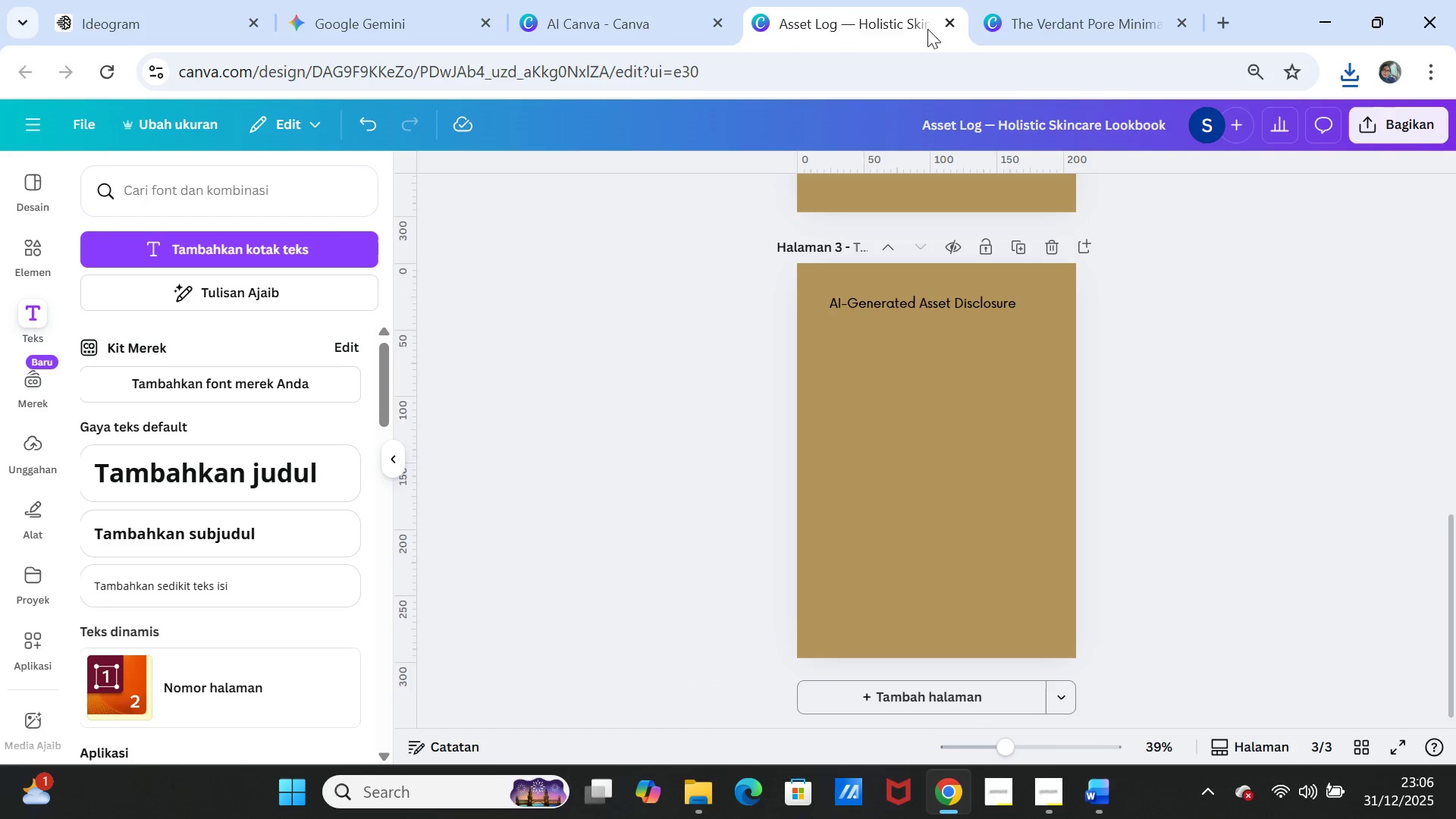 
left_click([945, 21])
 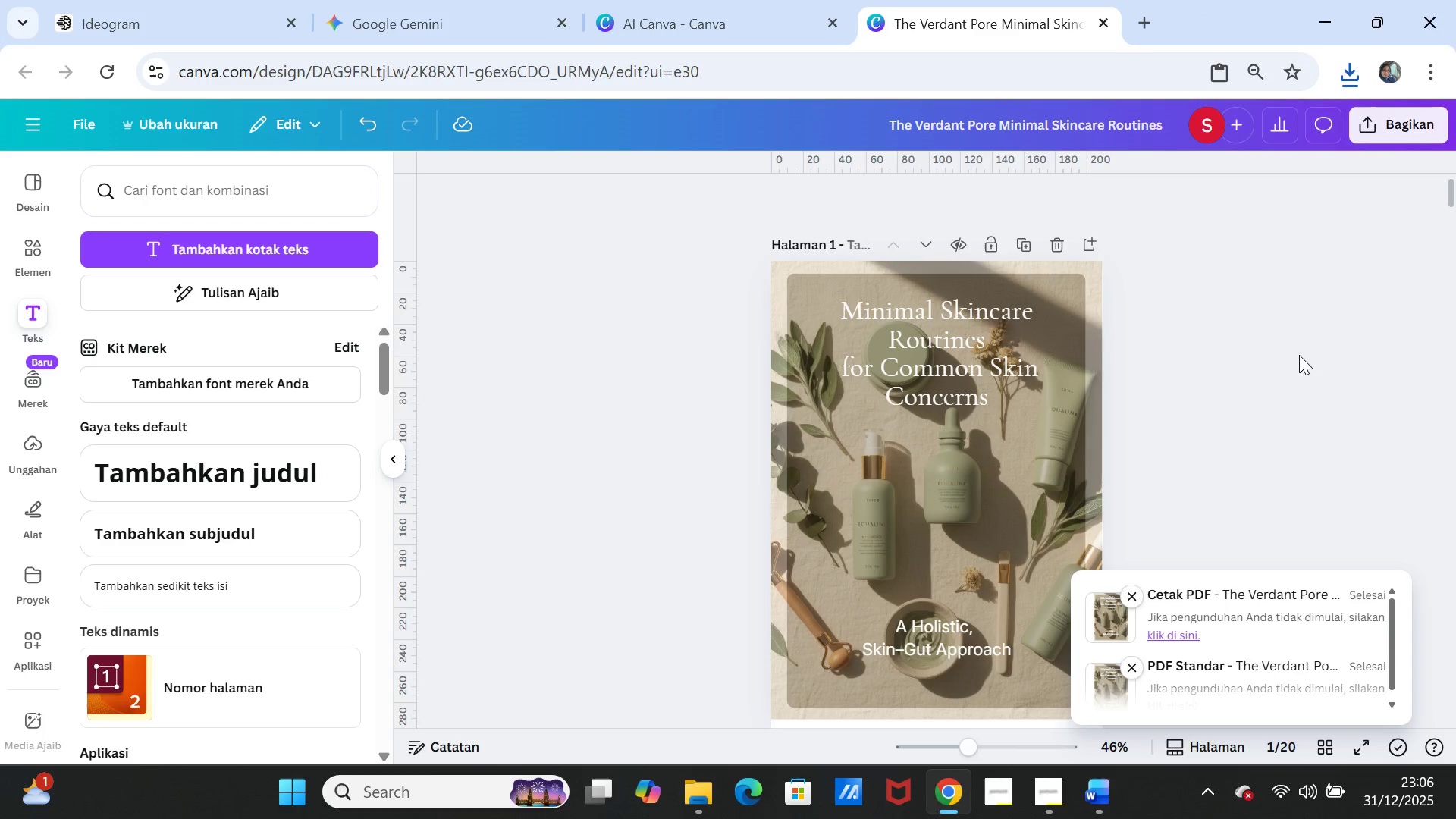 
left_click([1299, 355])
 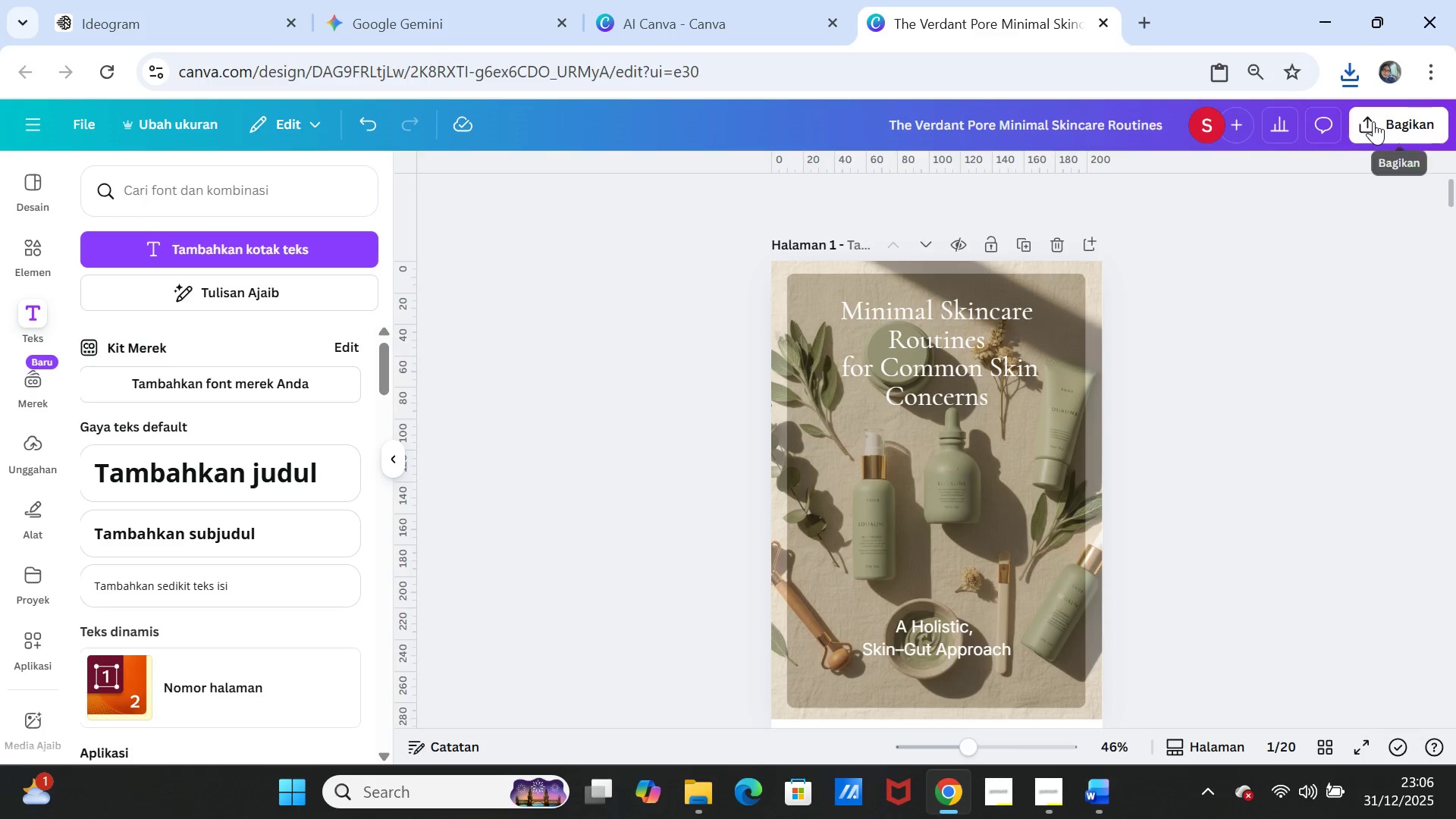 
left_click([1373, 121])
 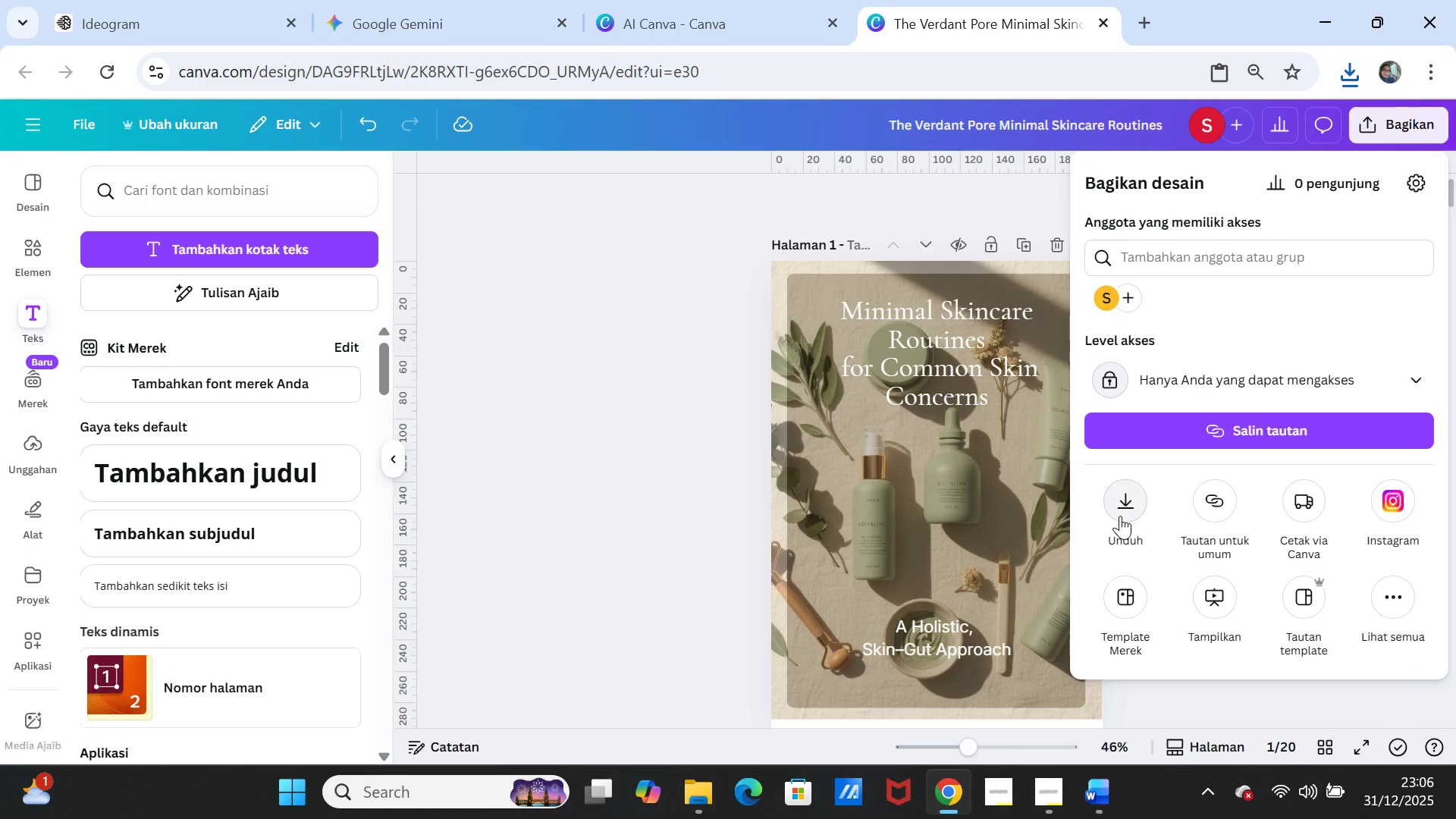 
left_click([1119, 512])
 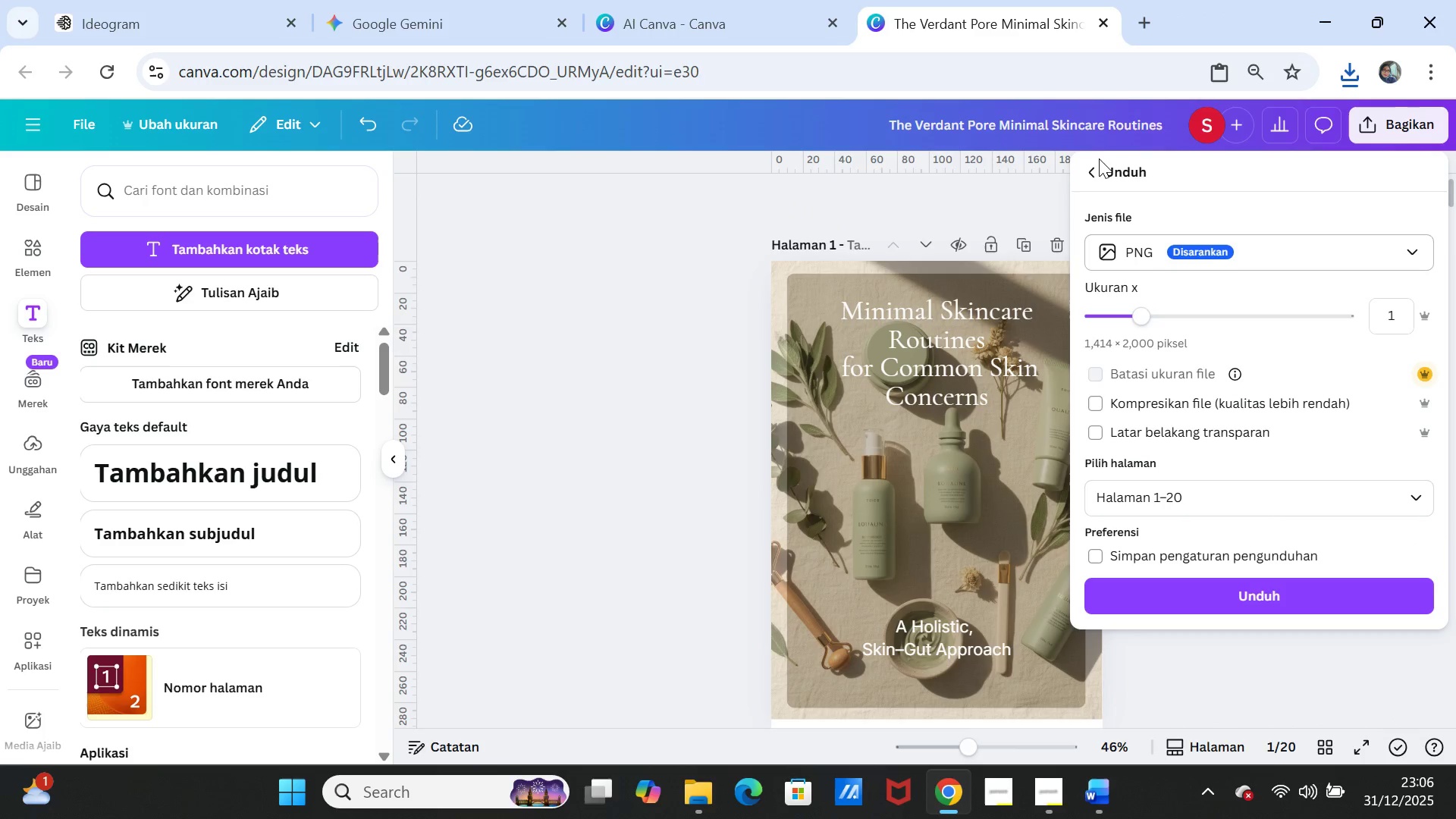 
left_click([1094, 165])
 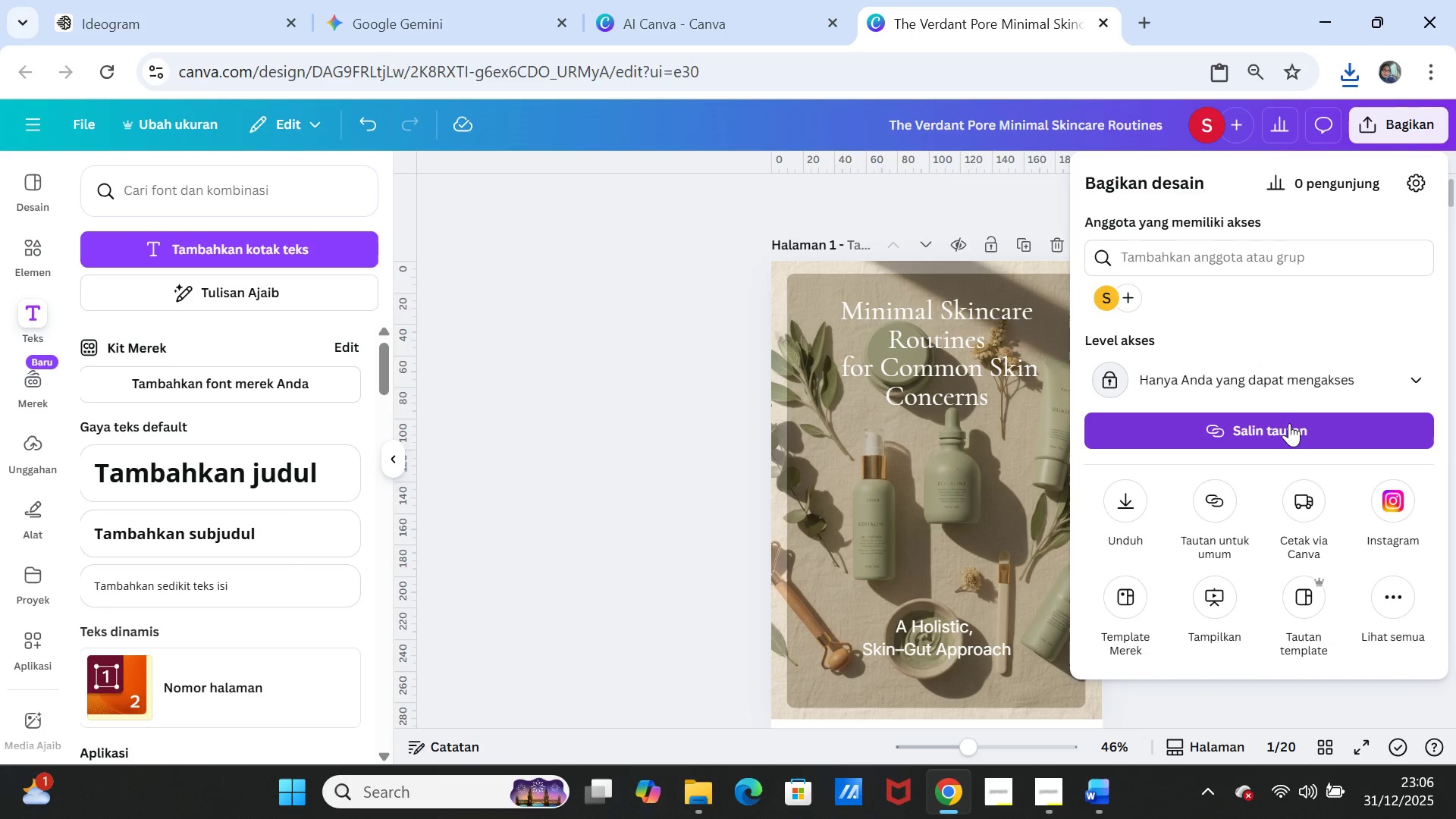 
left_click([1391, 377])
 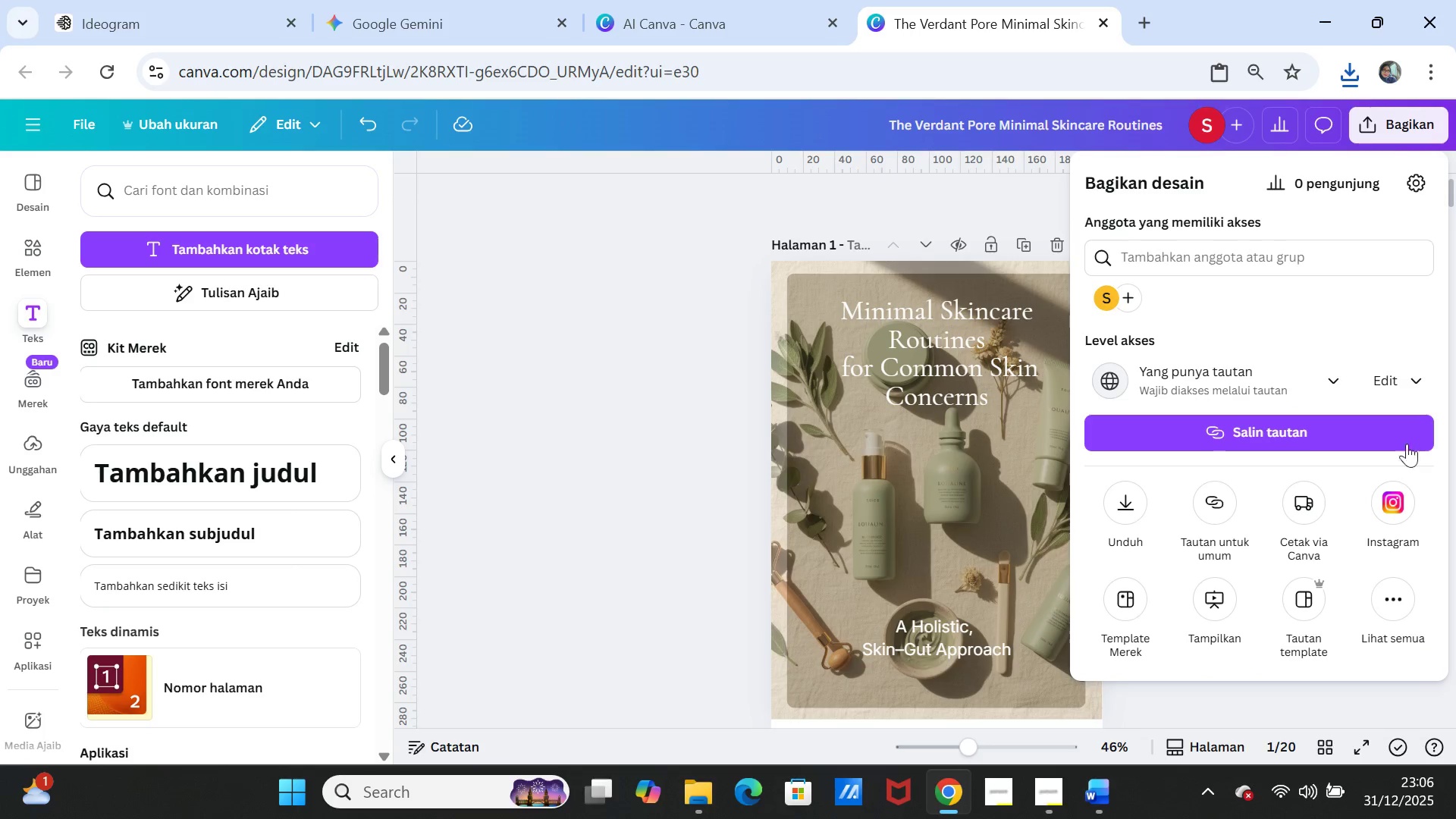 